 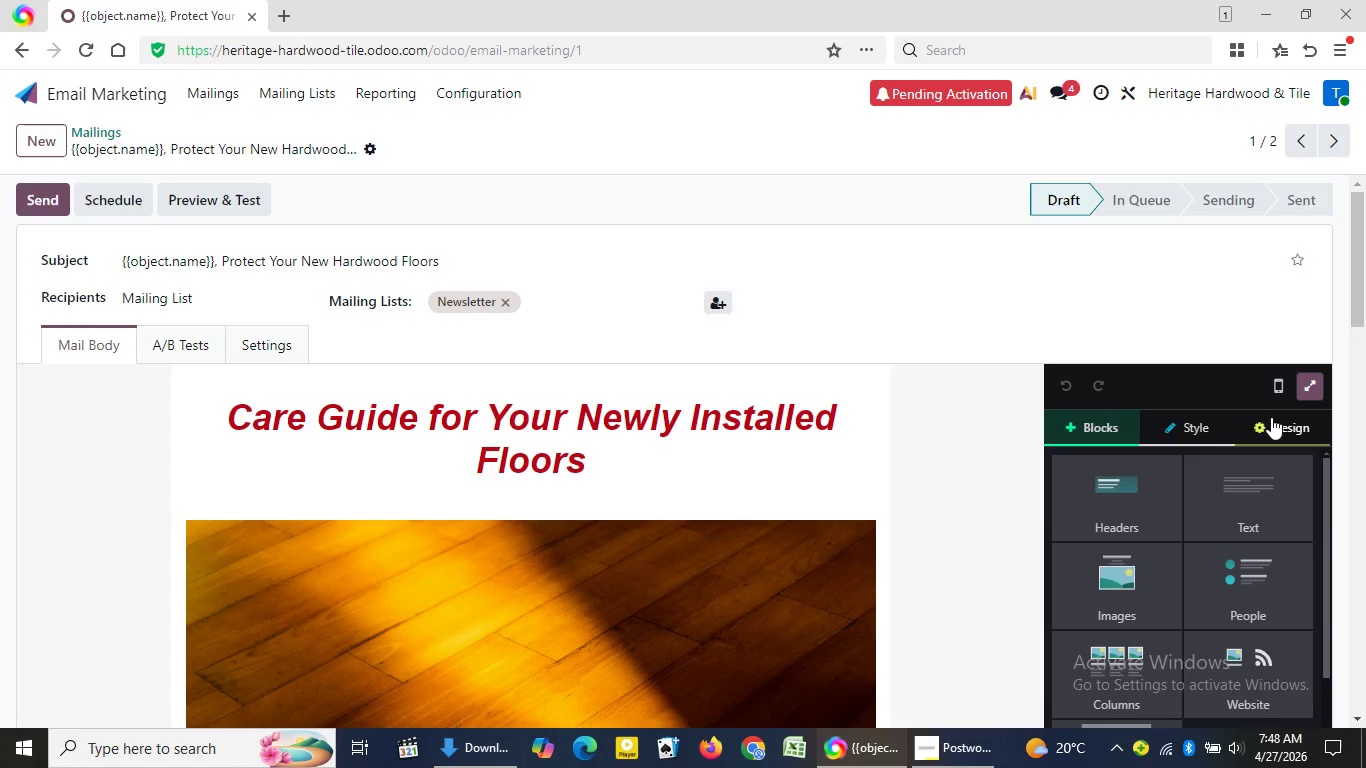 
left_click([1307, 391])
 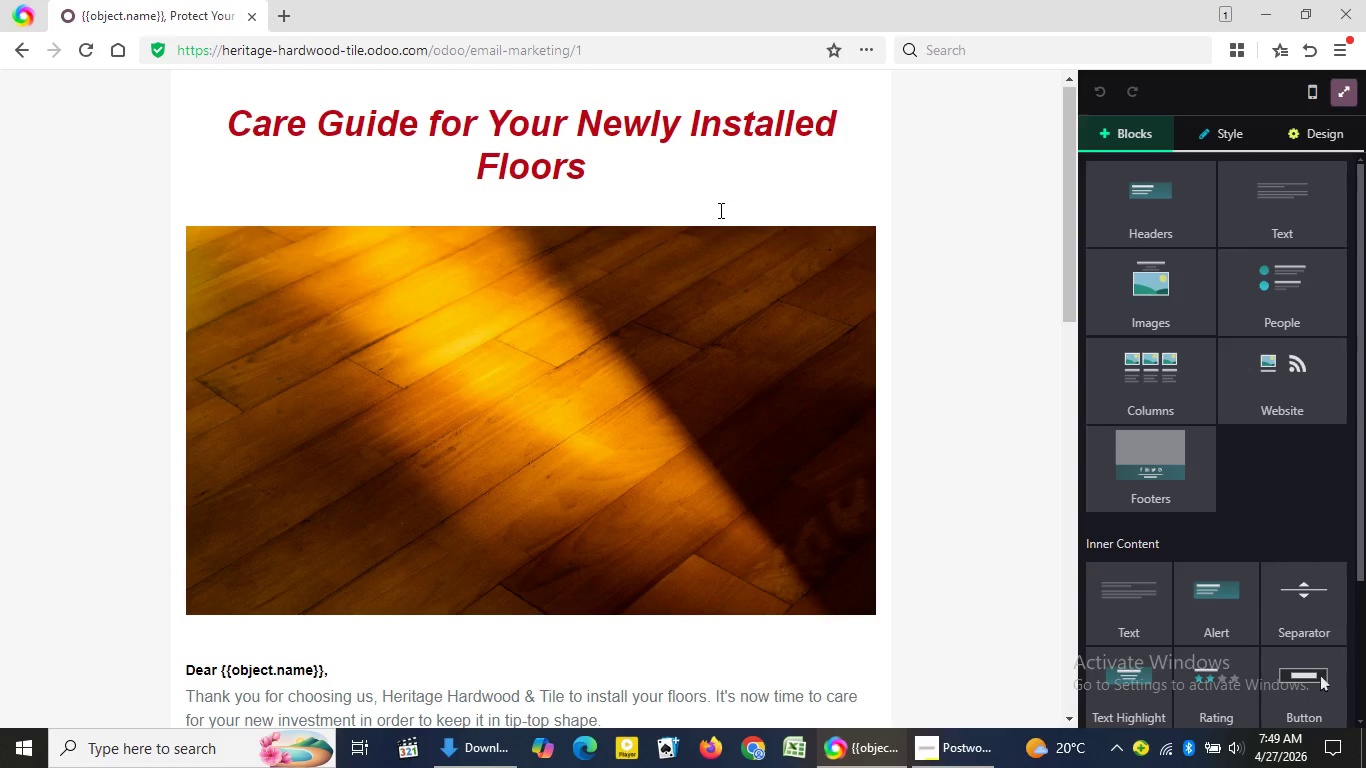 
scroll: coordinate [719, 210], scroll_direction: up, amount: 2.0
 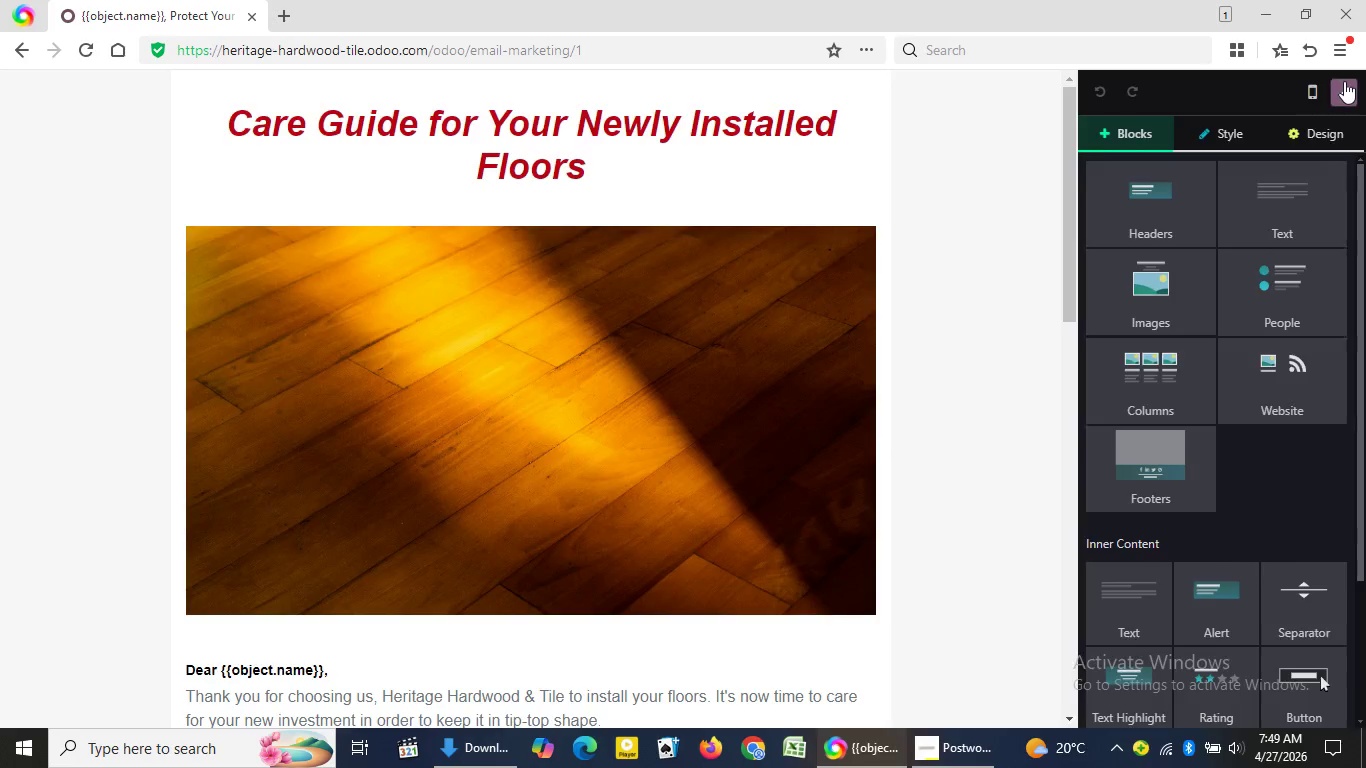 
left_click([1344, 81])
 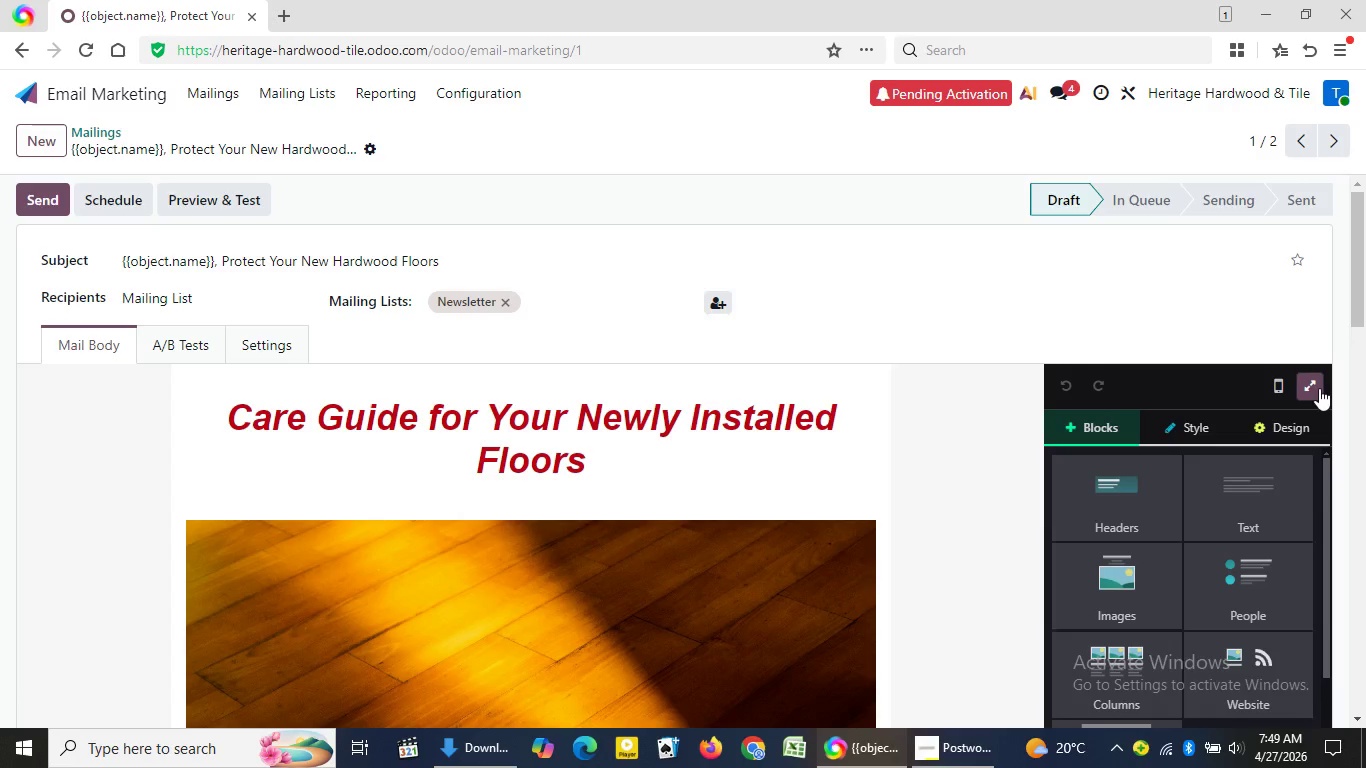 
wait(35.72)
 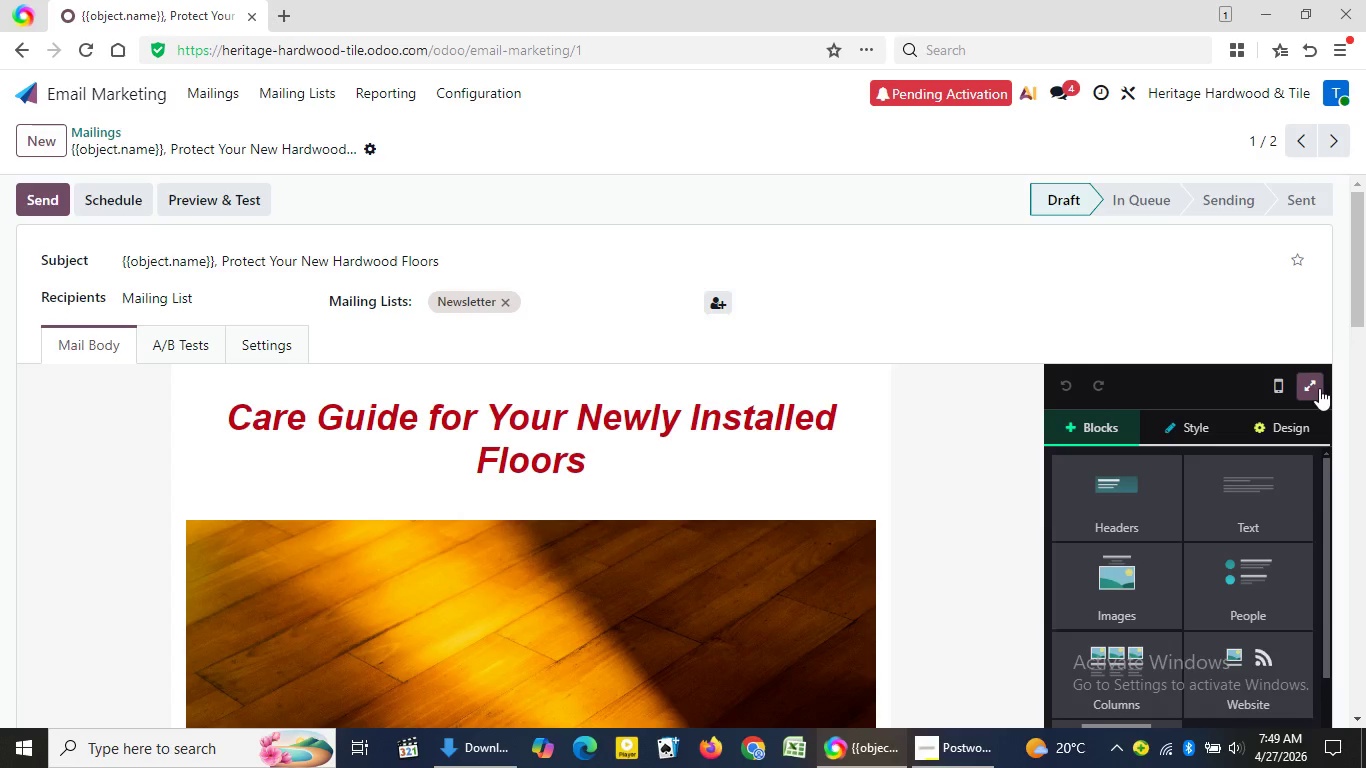 
left_click([488, 297])
 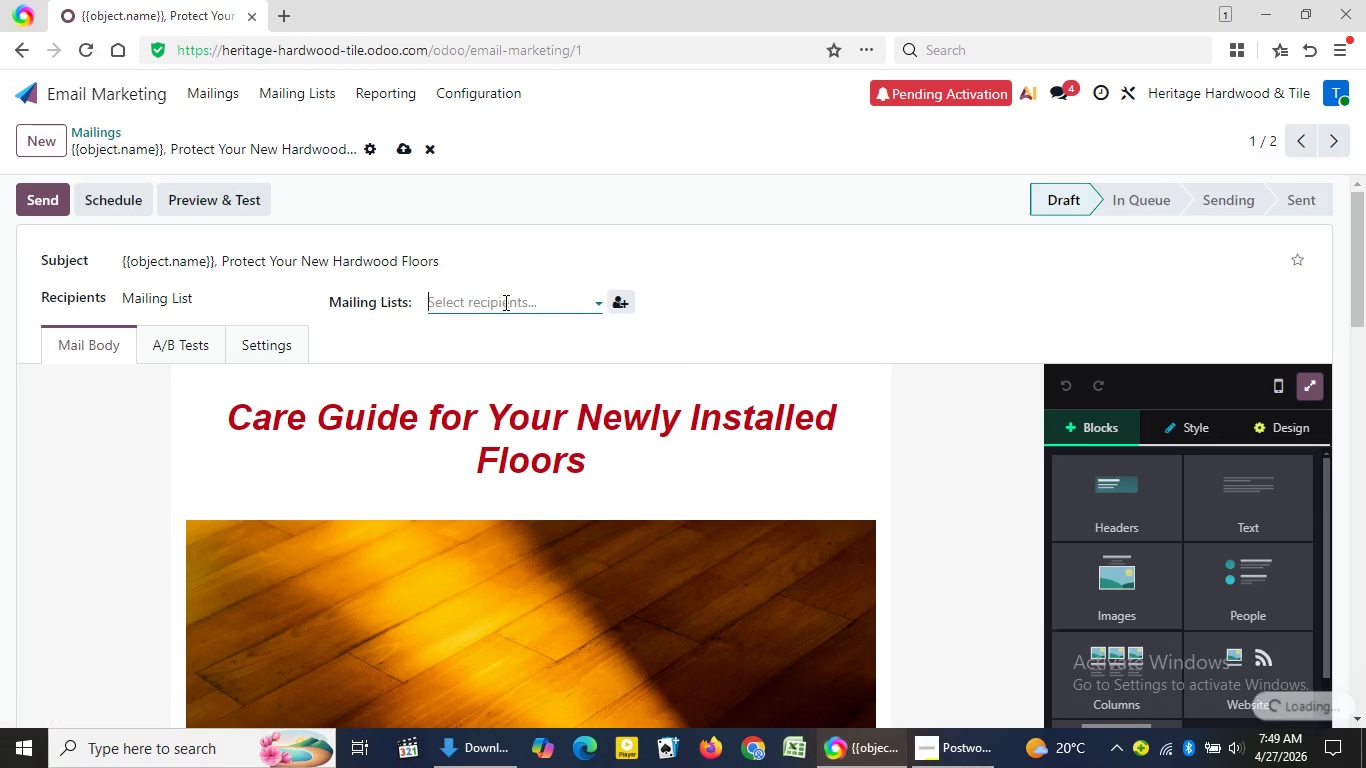 
left_click([504, 302])
 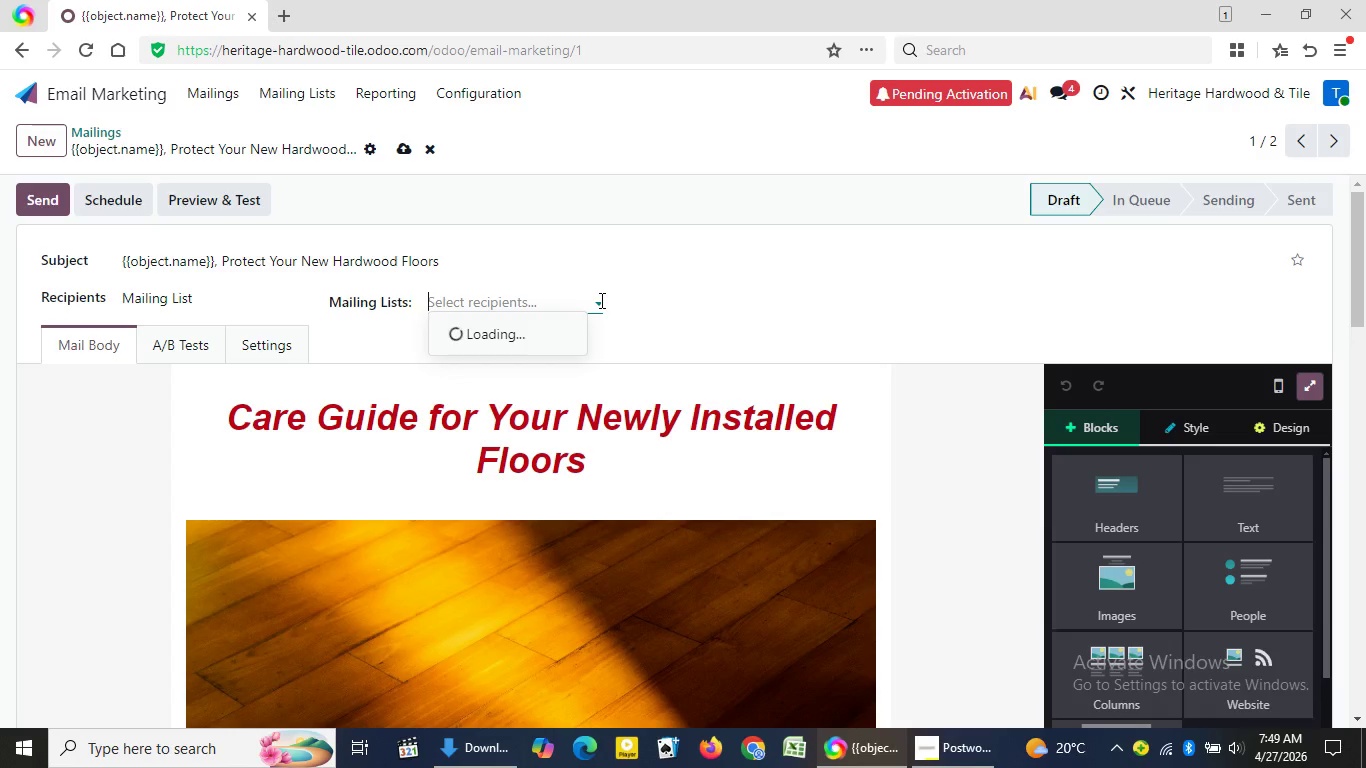 
left_click([600, 300])
 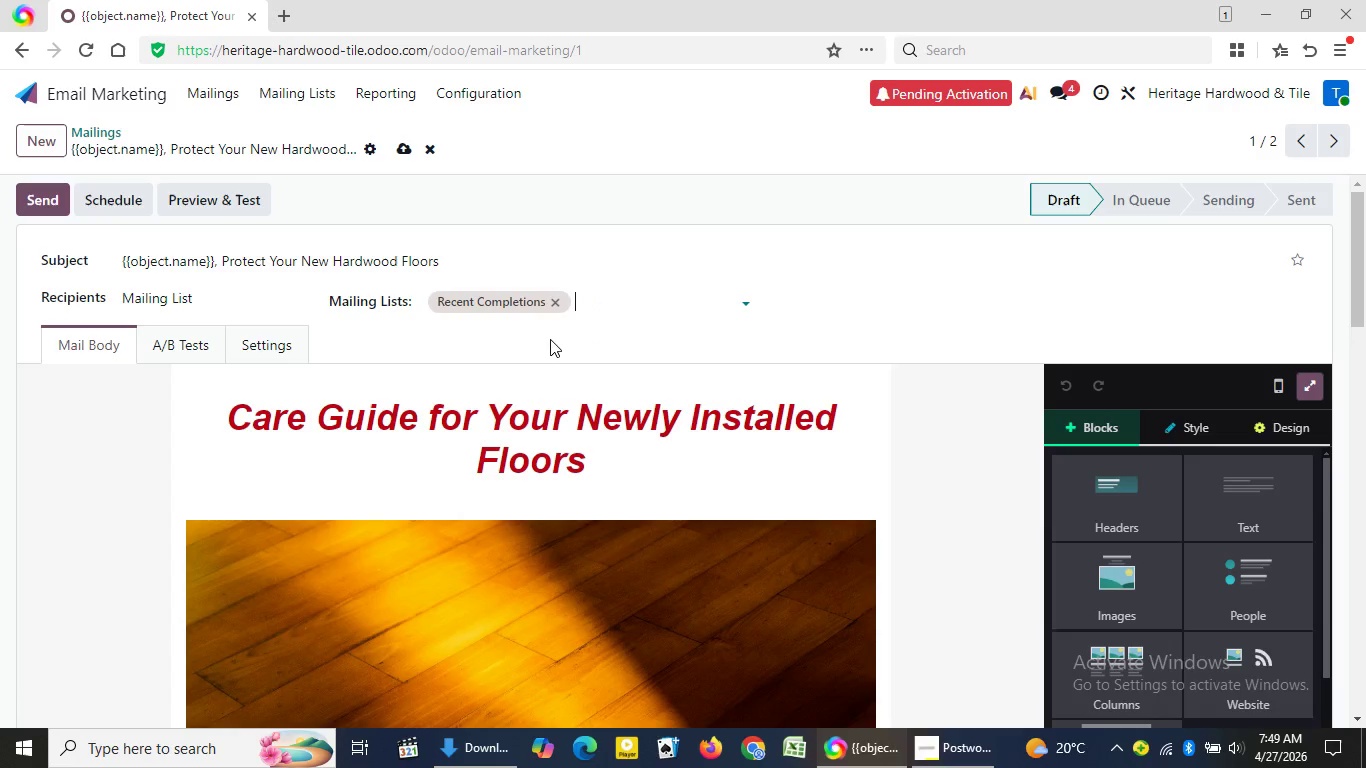 
left_click([551, 338])
 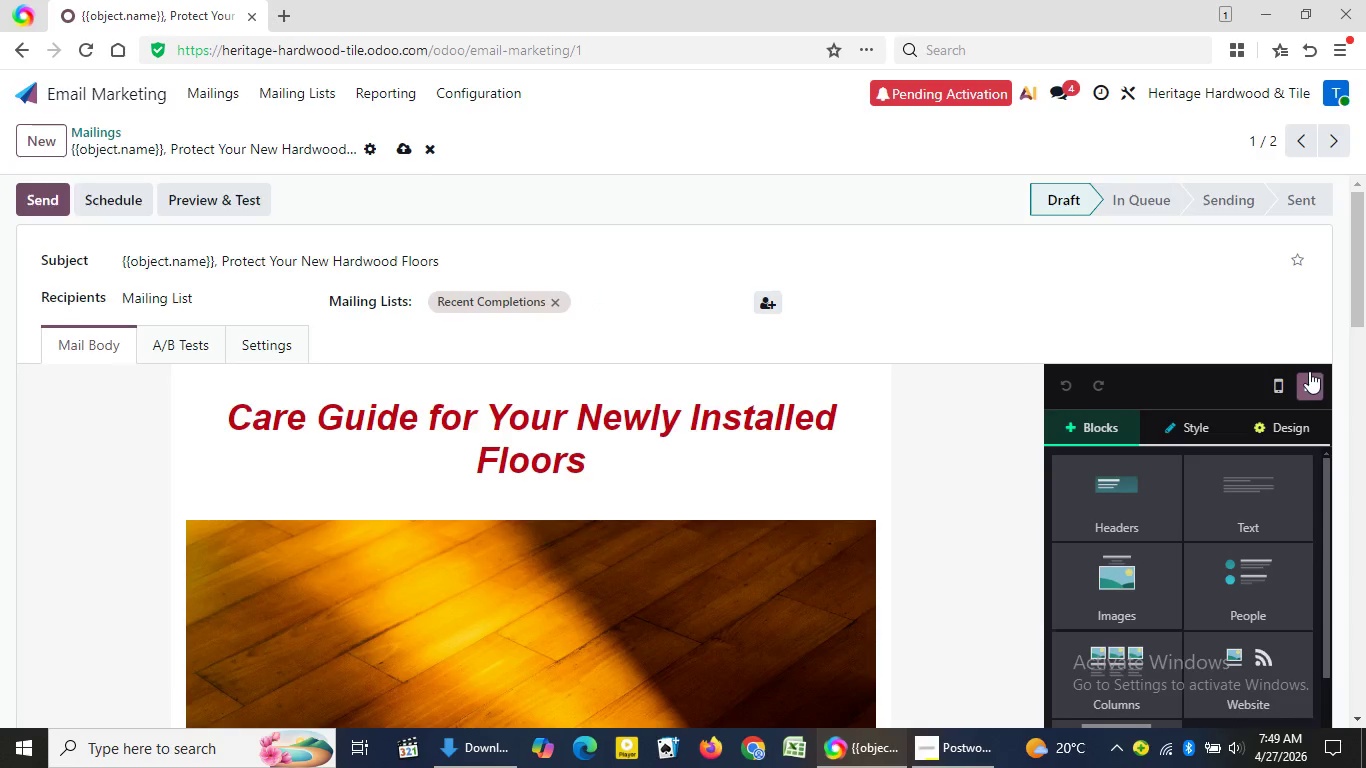 
left_click([1309, 371])
 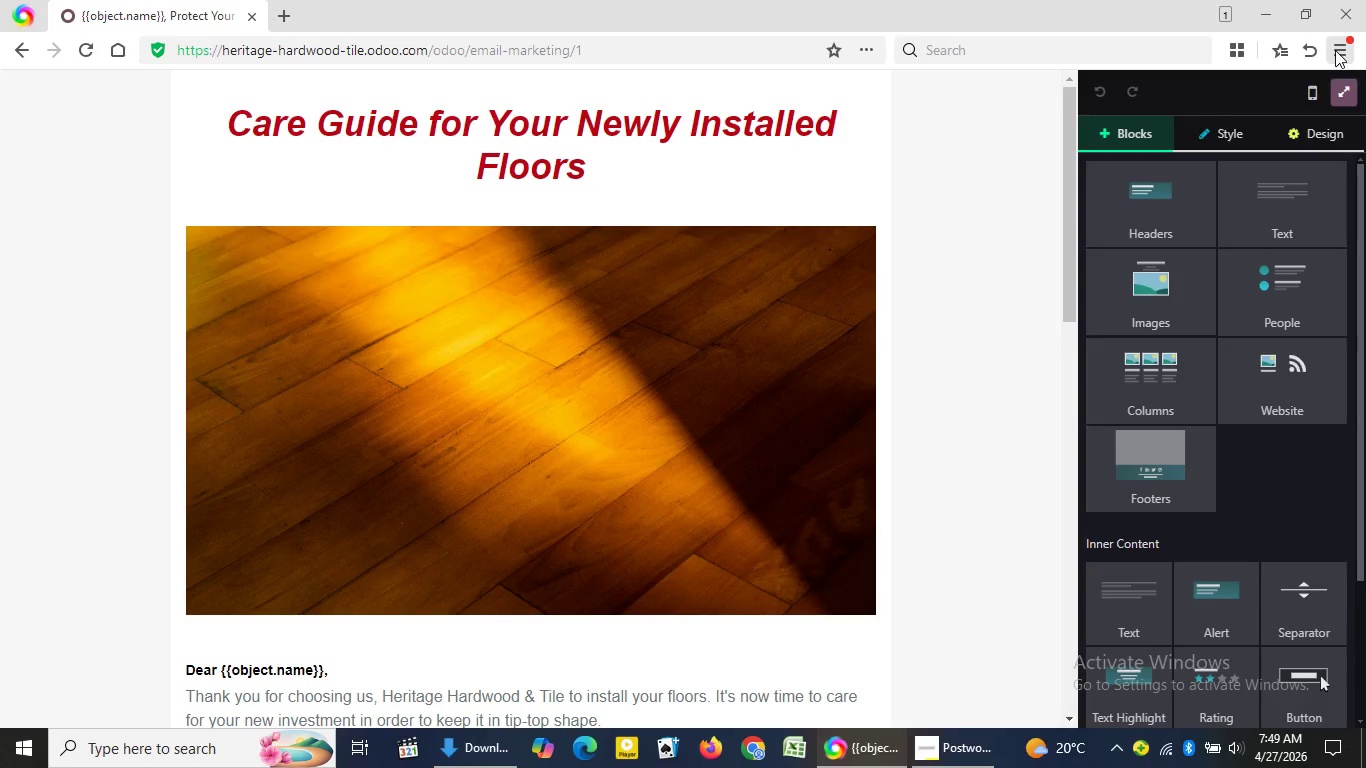 
left_click([1335, 50])
 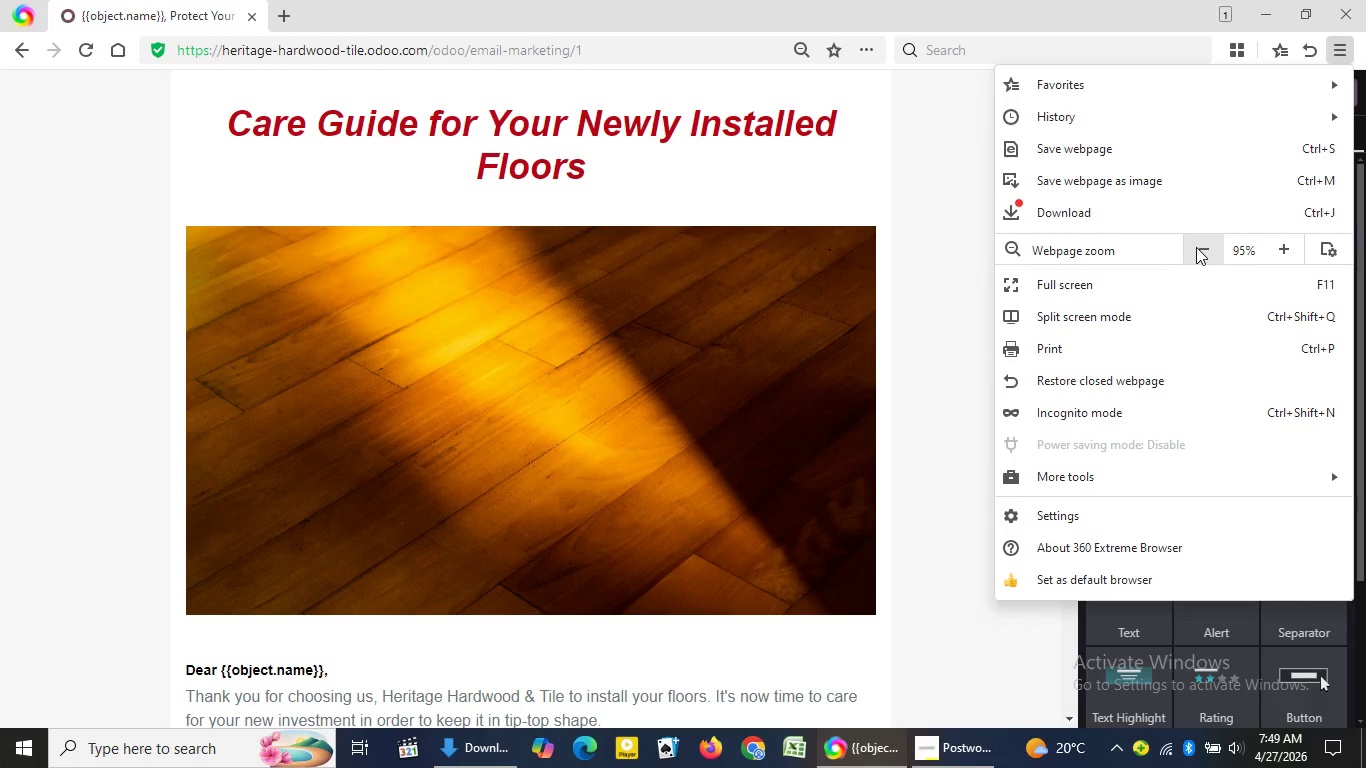 
left_click([1195, 247])
 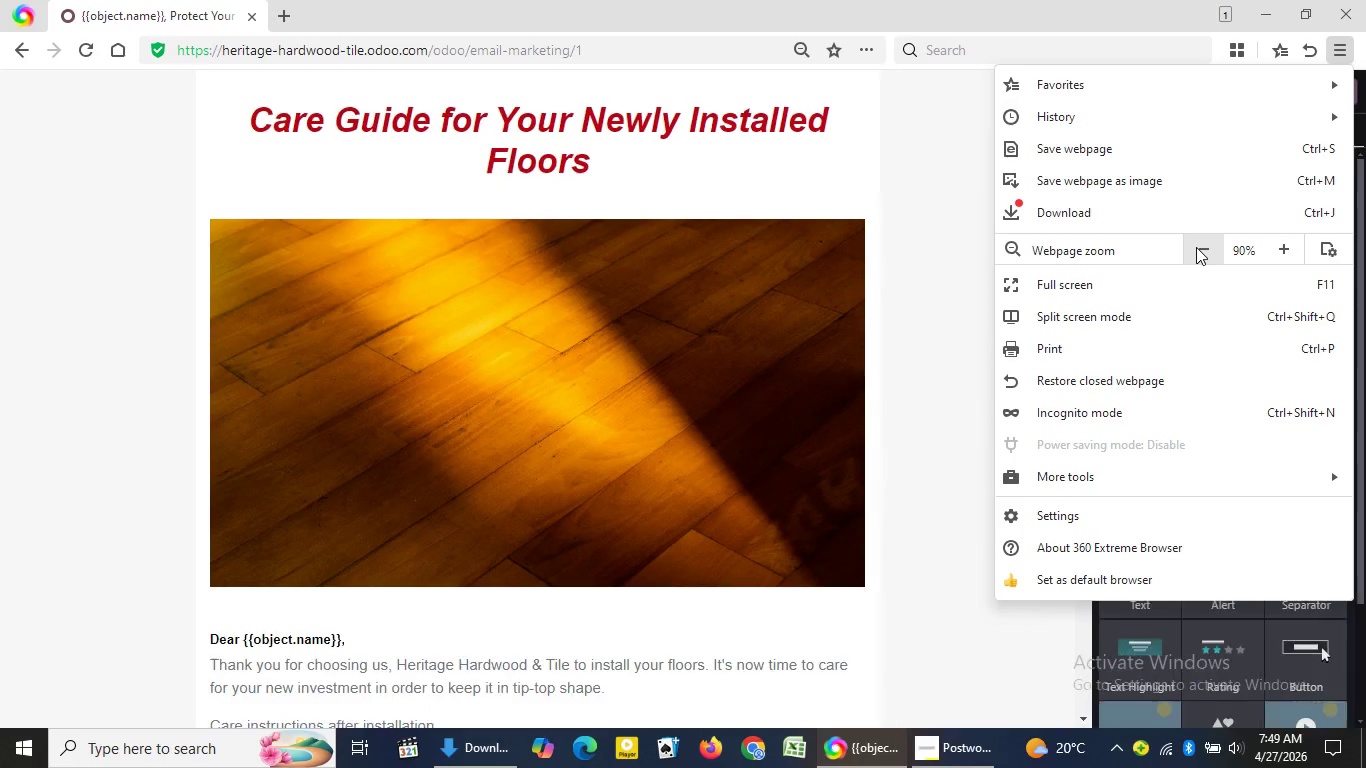 
left_click([1196, 247])
 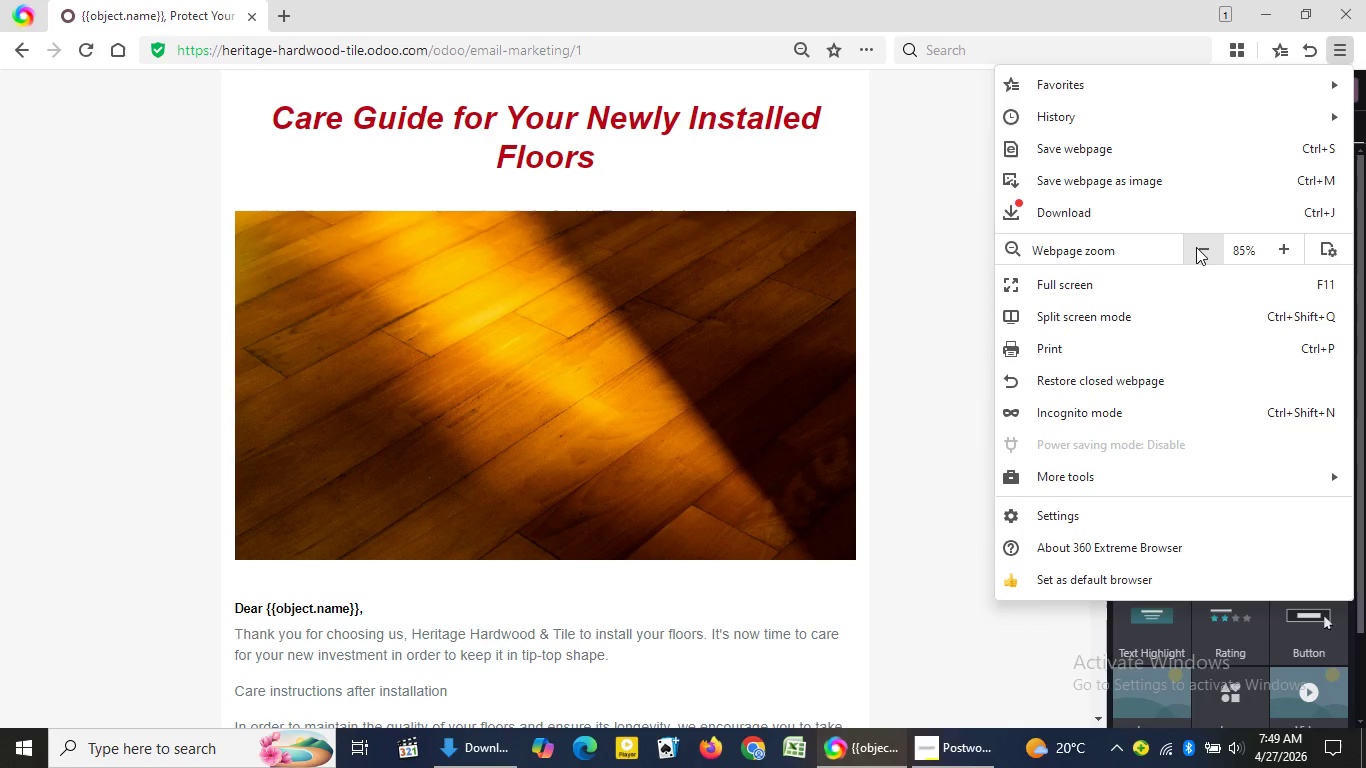 
left_click([1196, 247])
 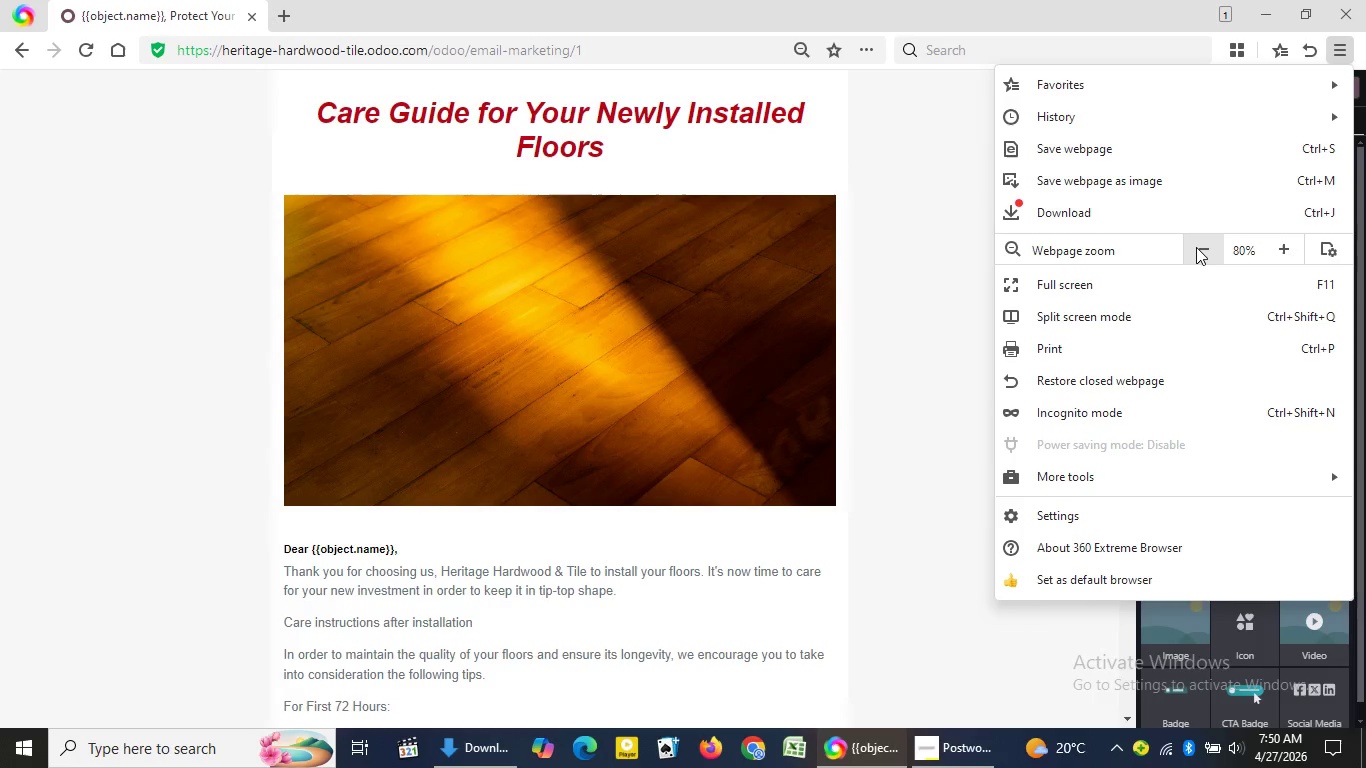 
left_click([1196, 247])
 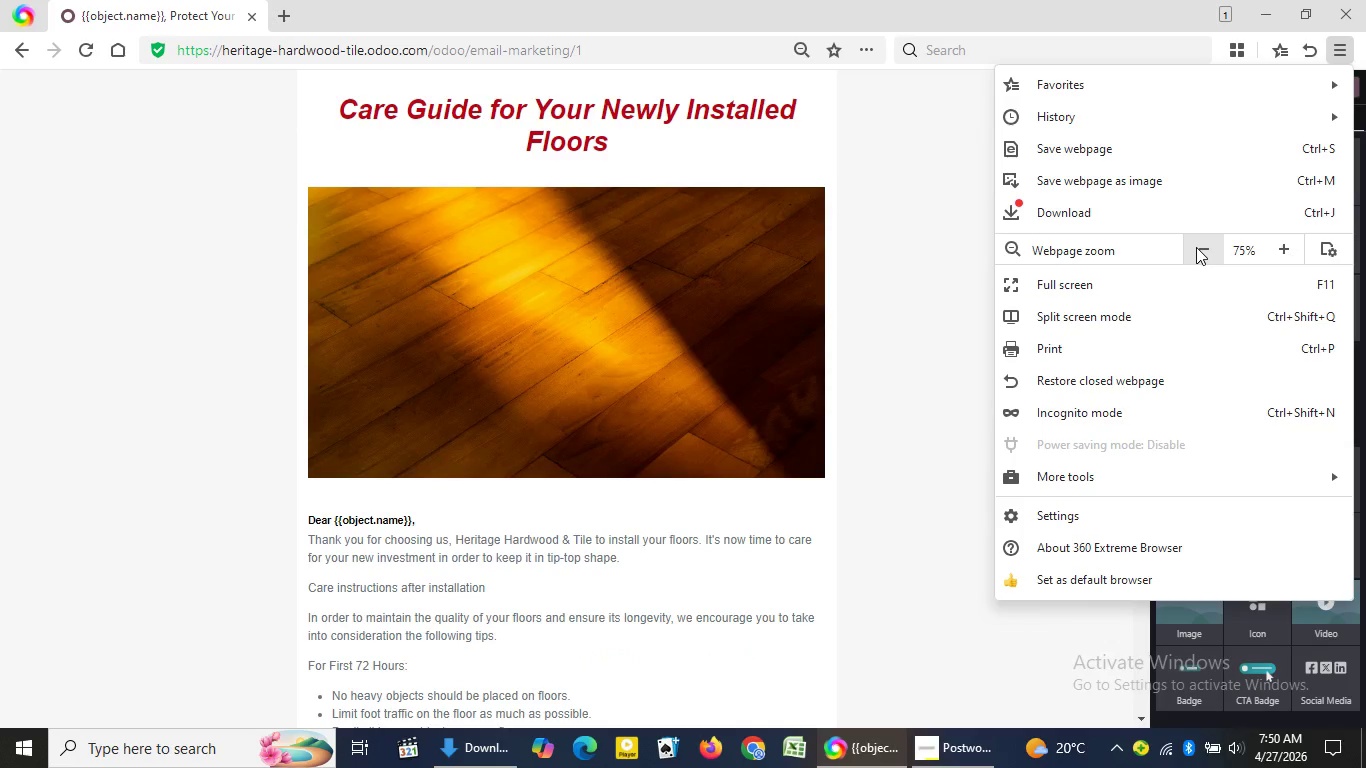 
left_click([1196, 247])
 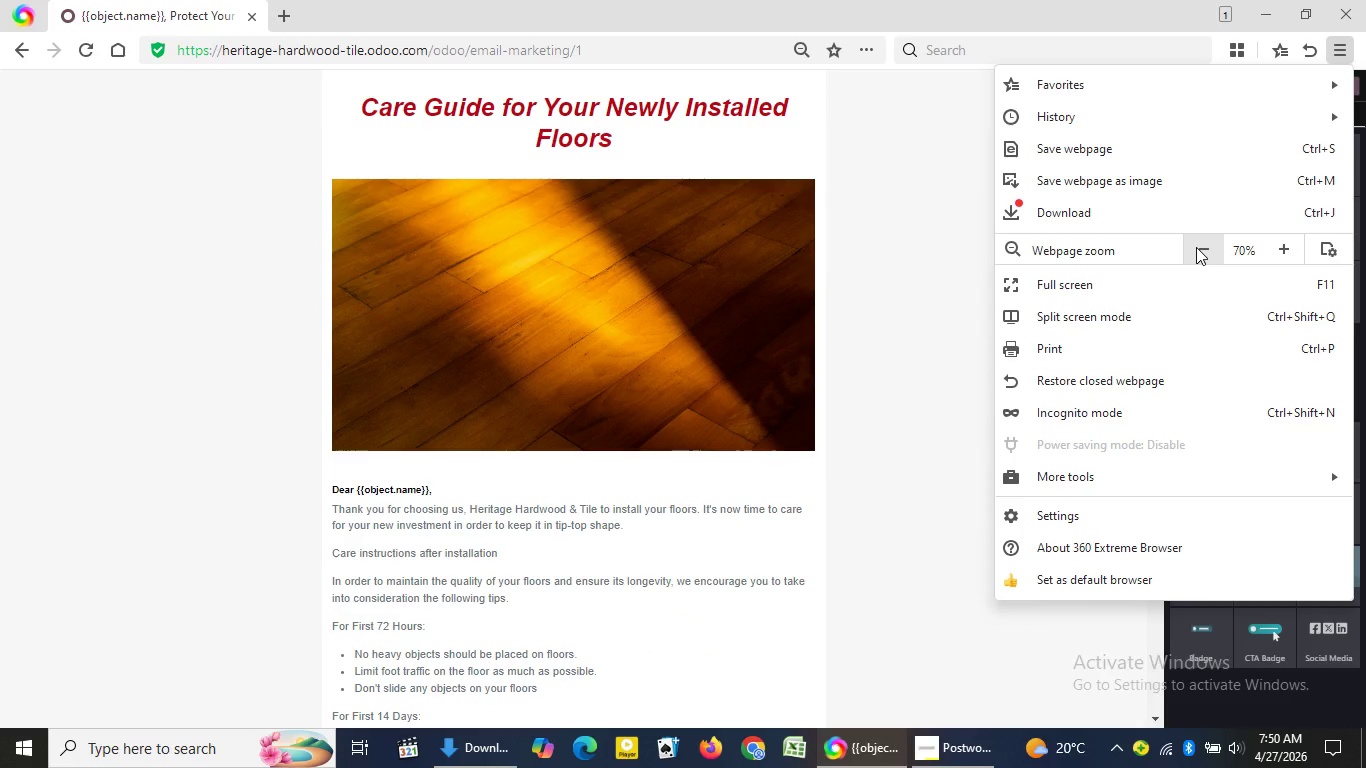 
left_click([1196, 247])
 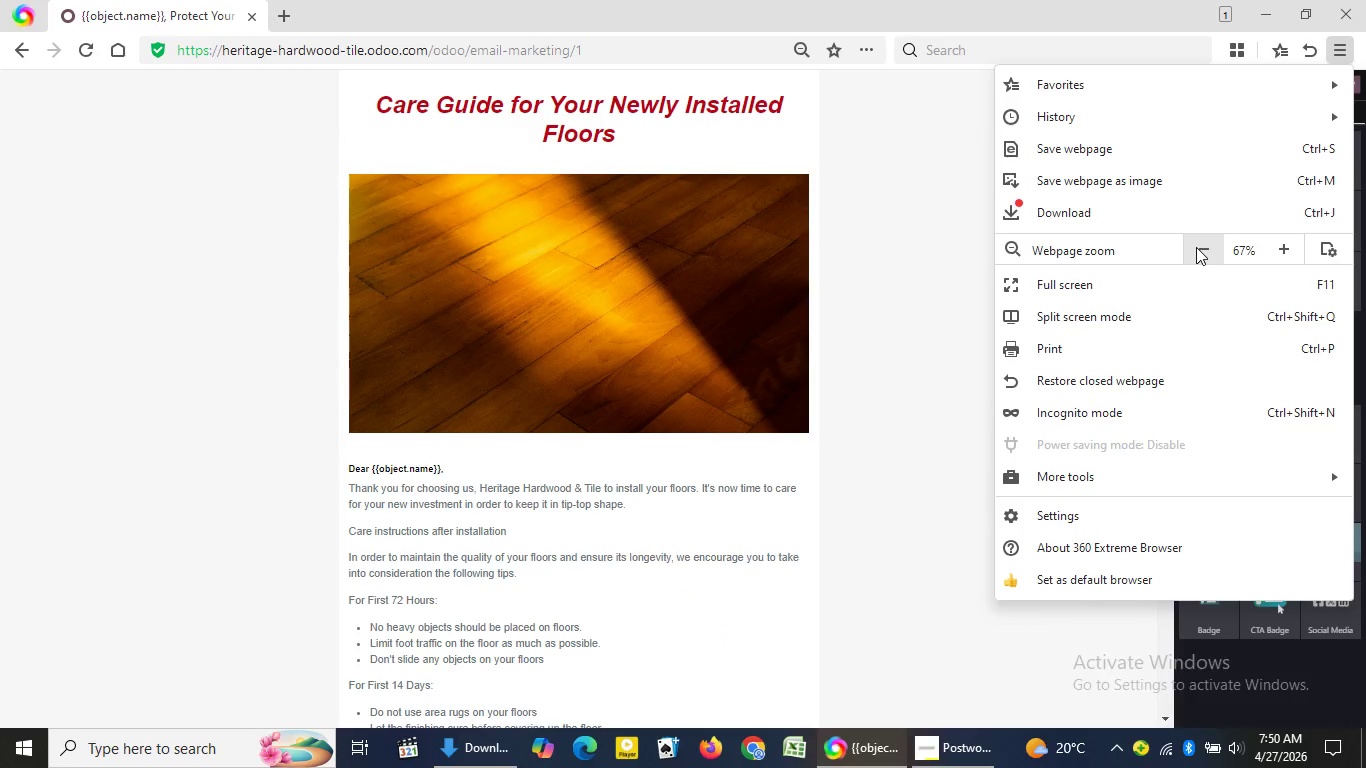 
left_click([1196, 247])
 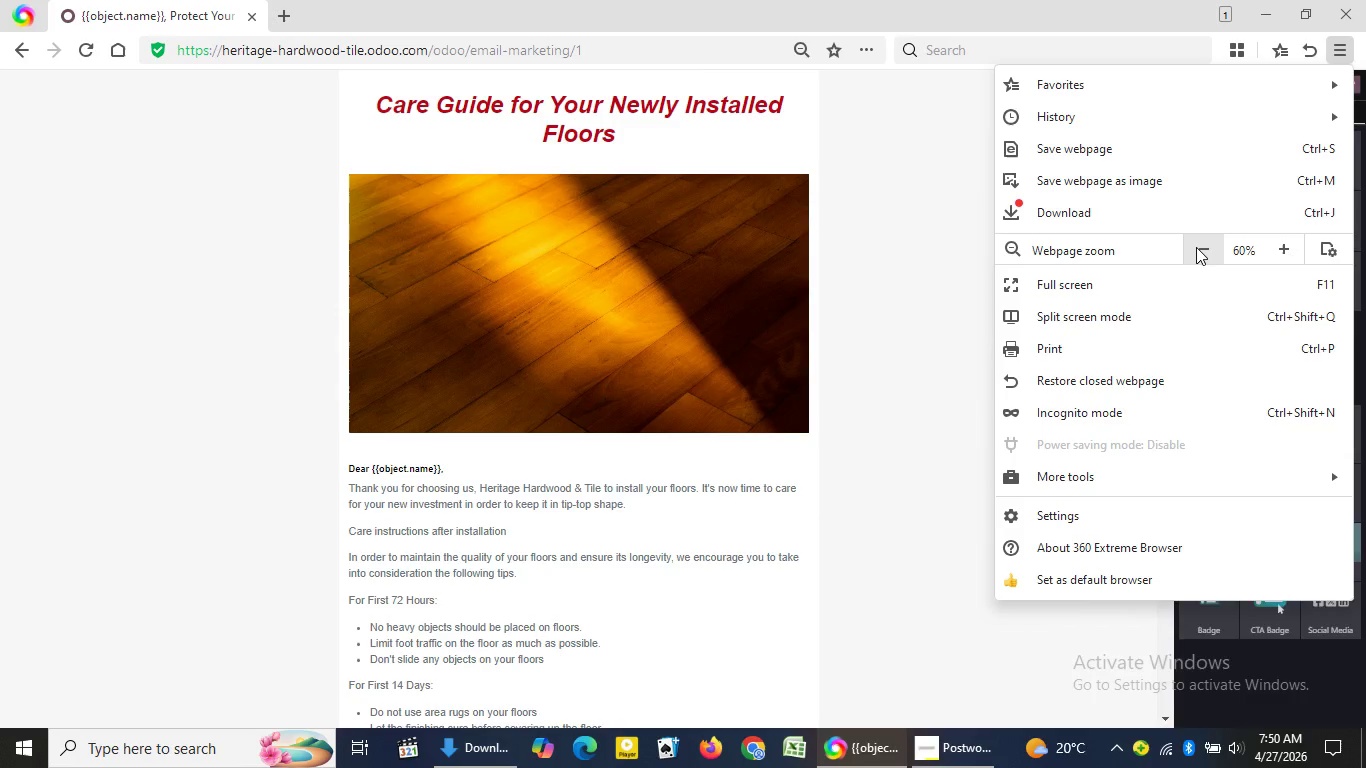 
left_click([1196, 247])
 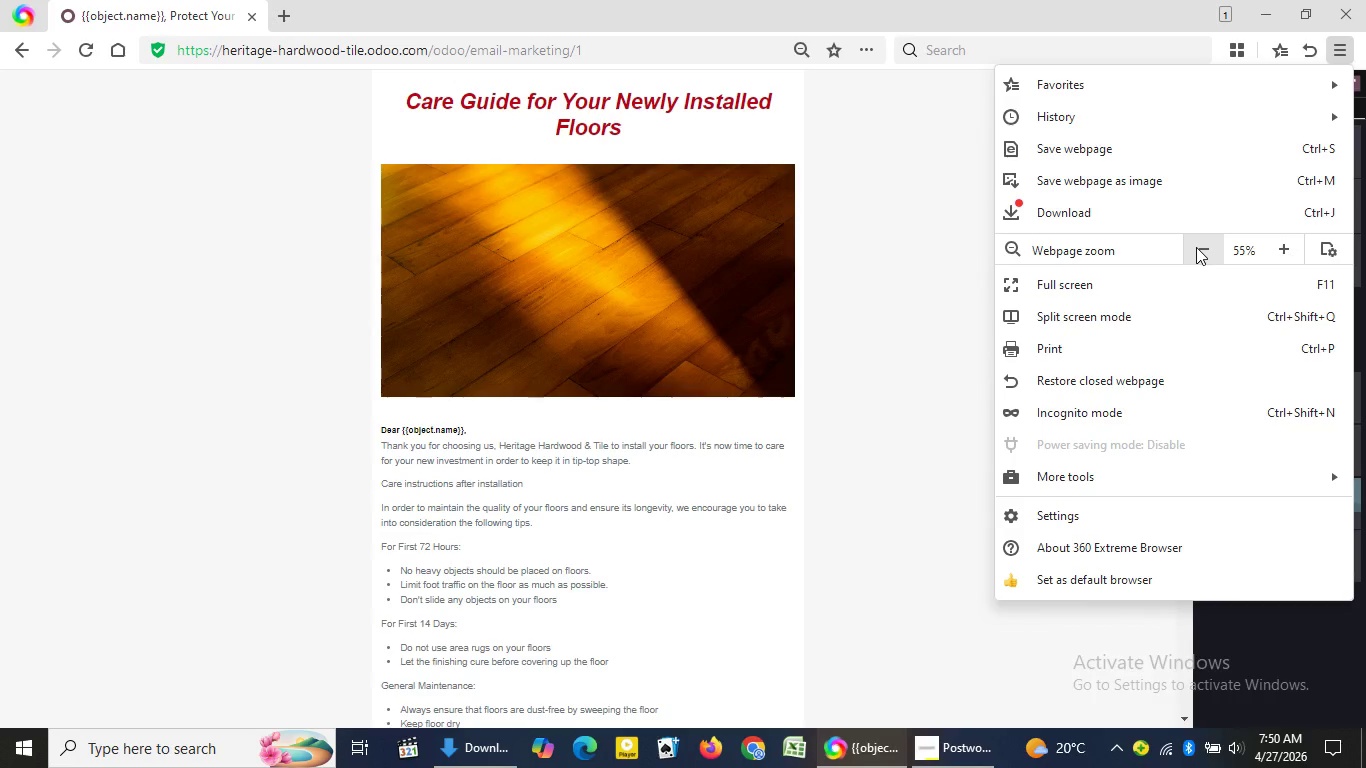 
left_click([1196, 247])
 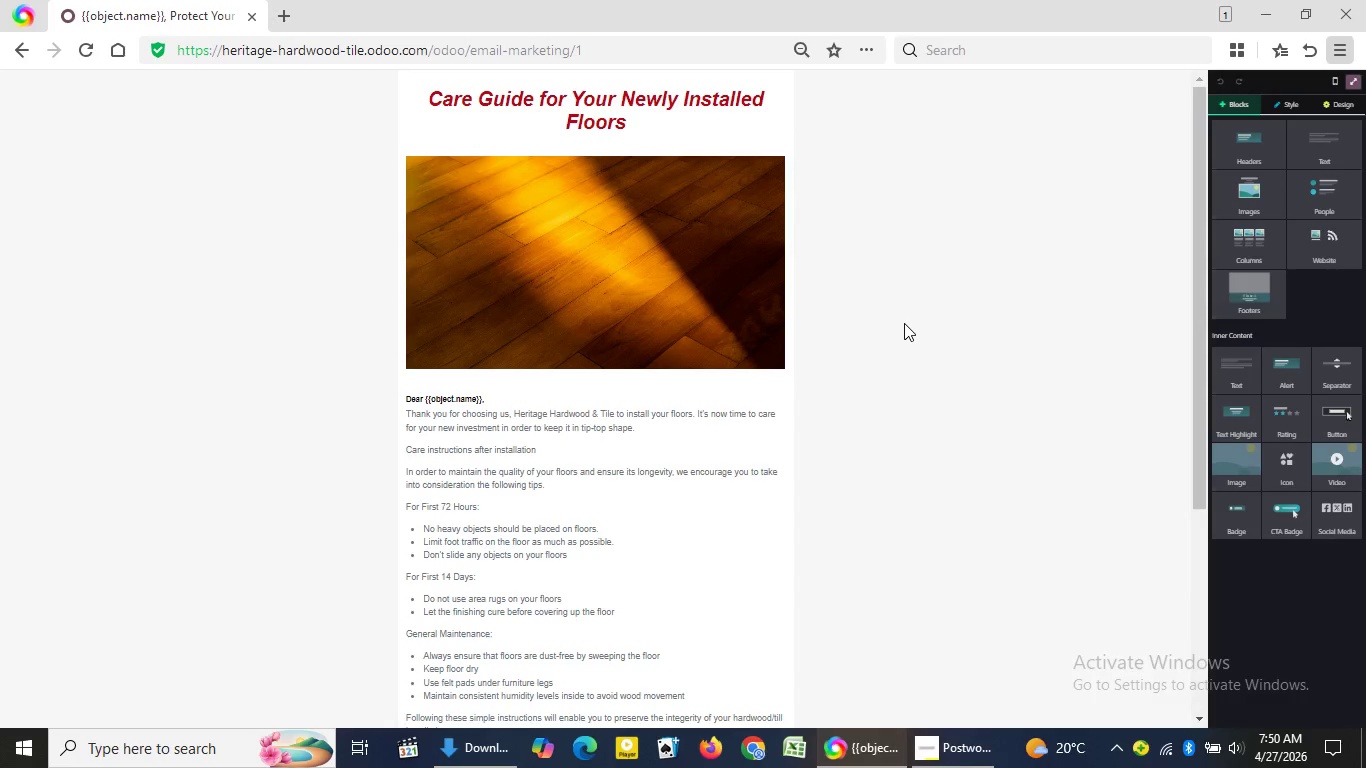 
left_click([904, 323])
 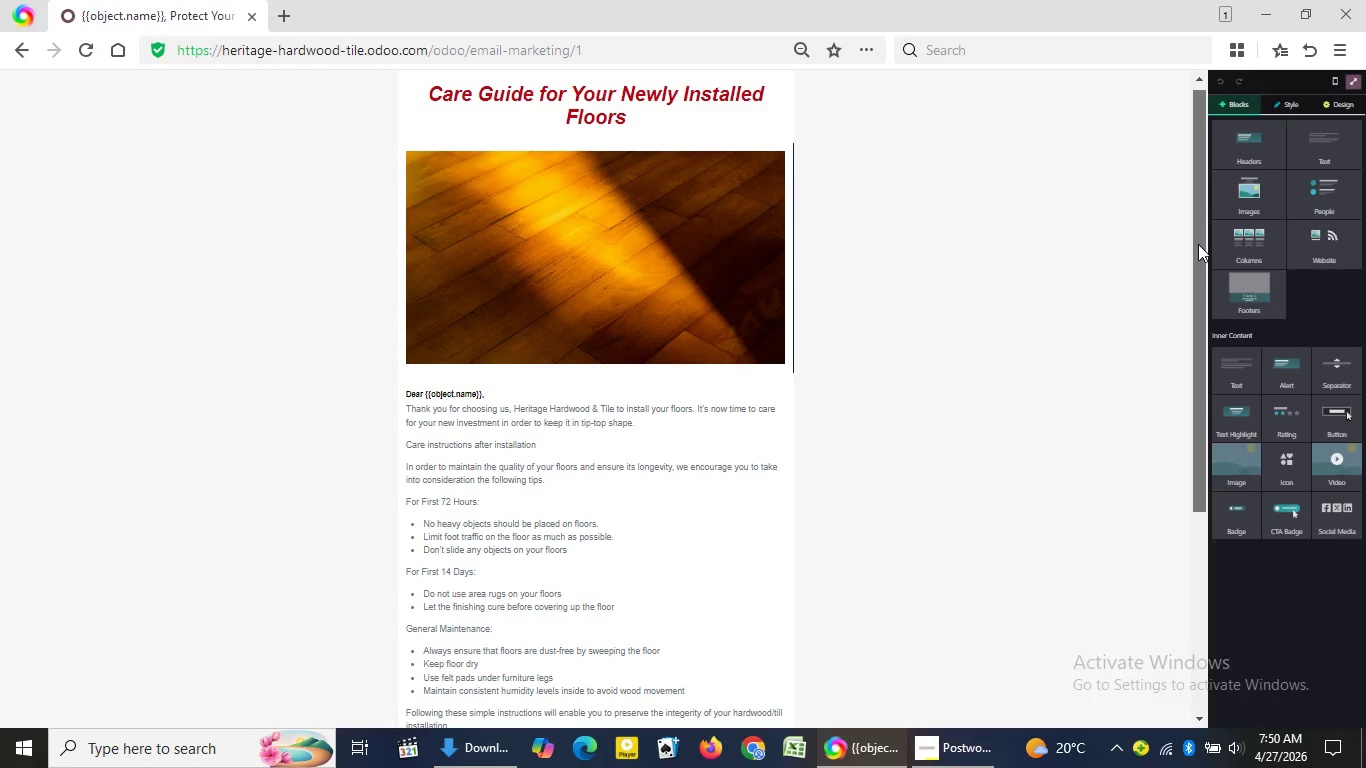 
left_click_drag(start_coordinate=[1195, 239], to_coordinate=[1204, 271])
 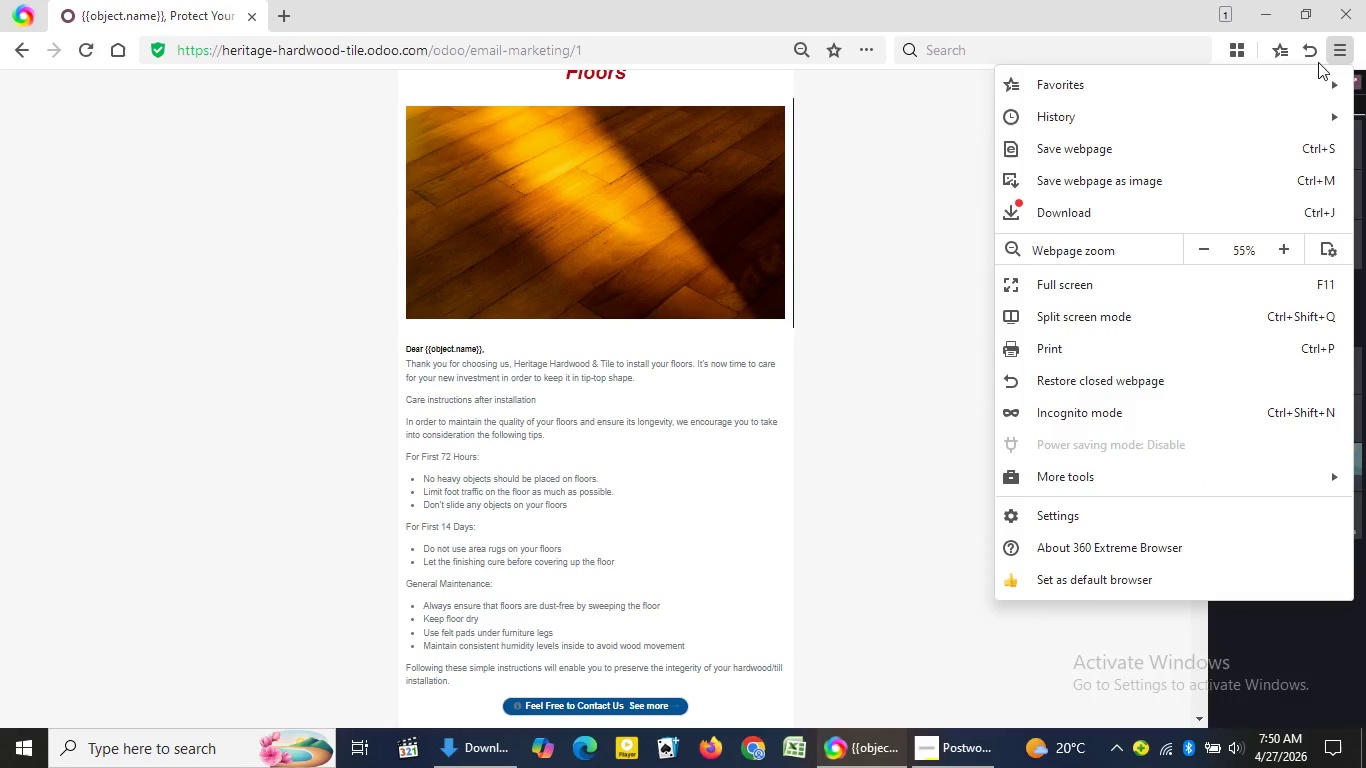 
left_click([1337, 52])
 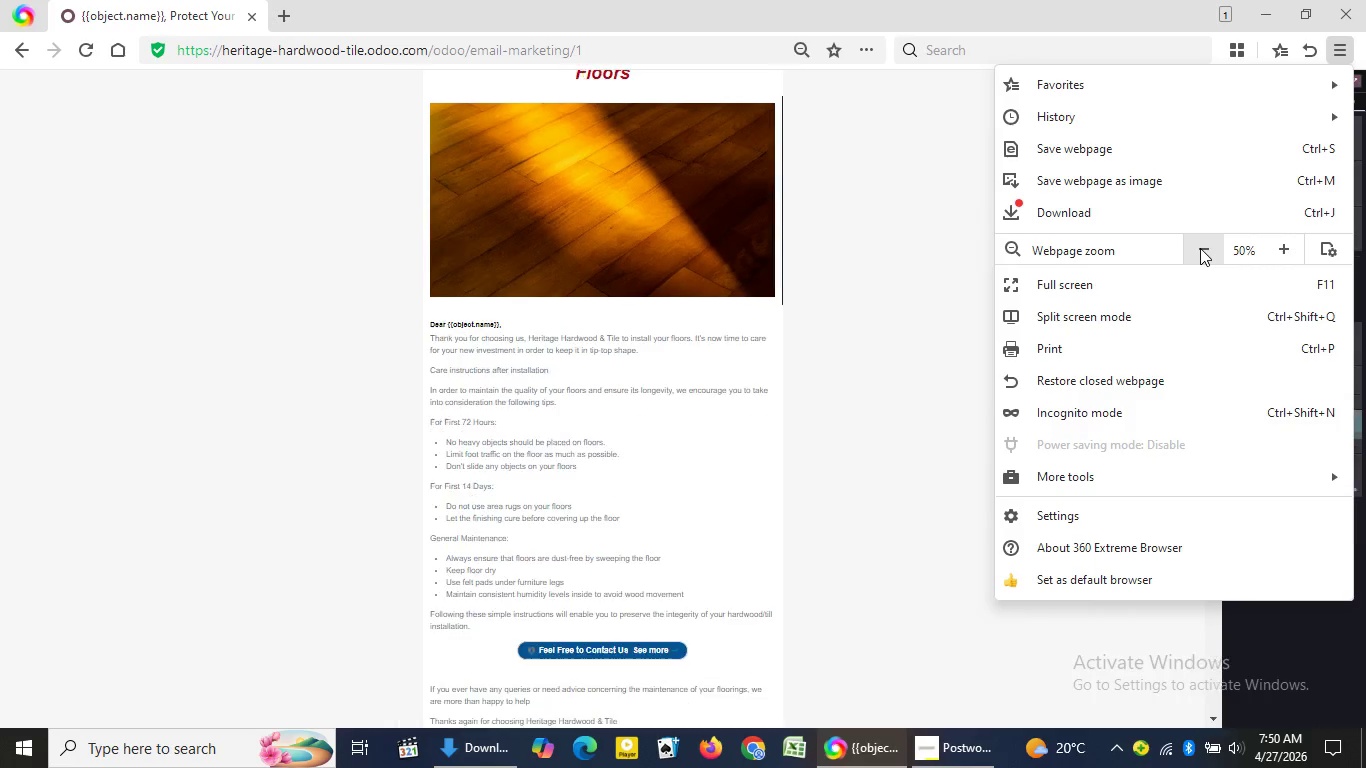 
left_click([1200, 248])
 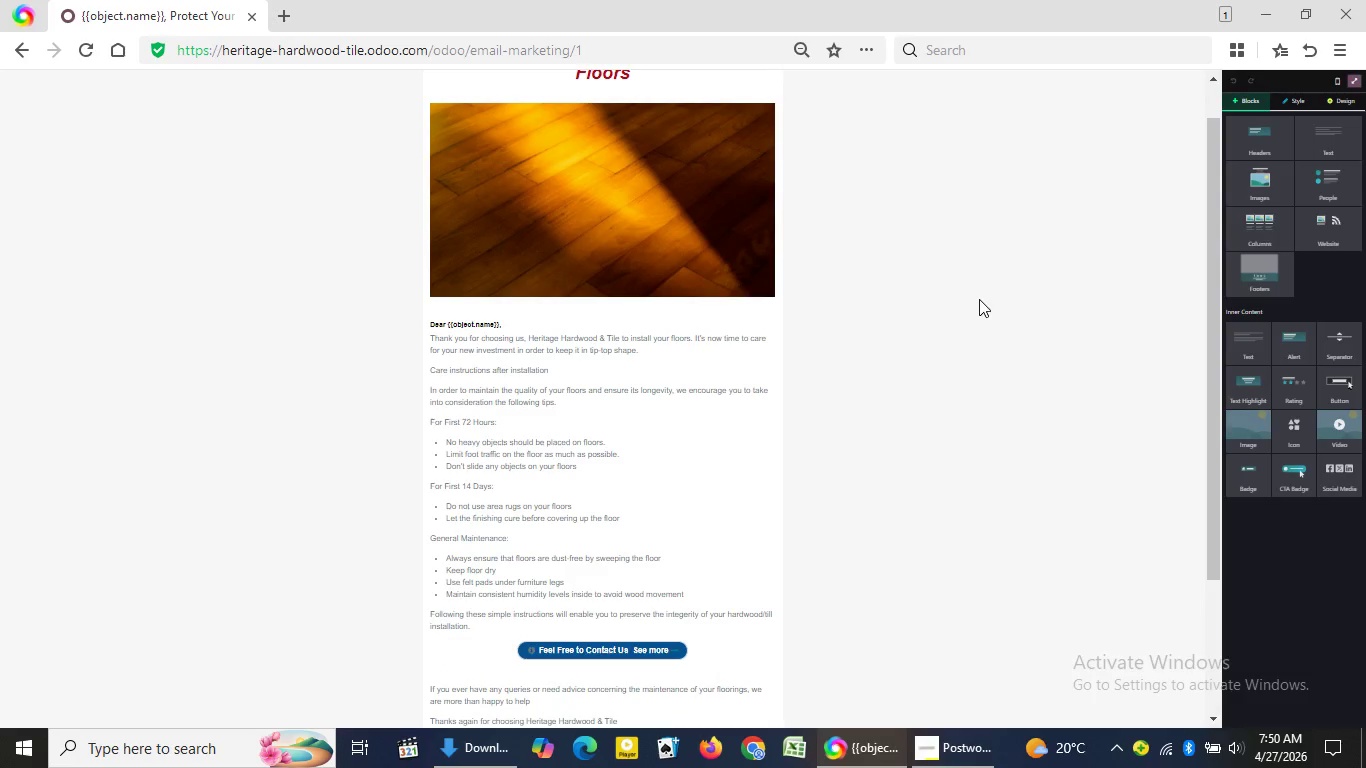 
left_click([978, 302])
 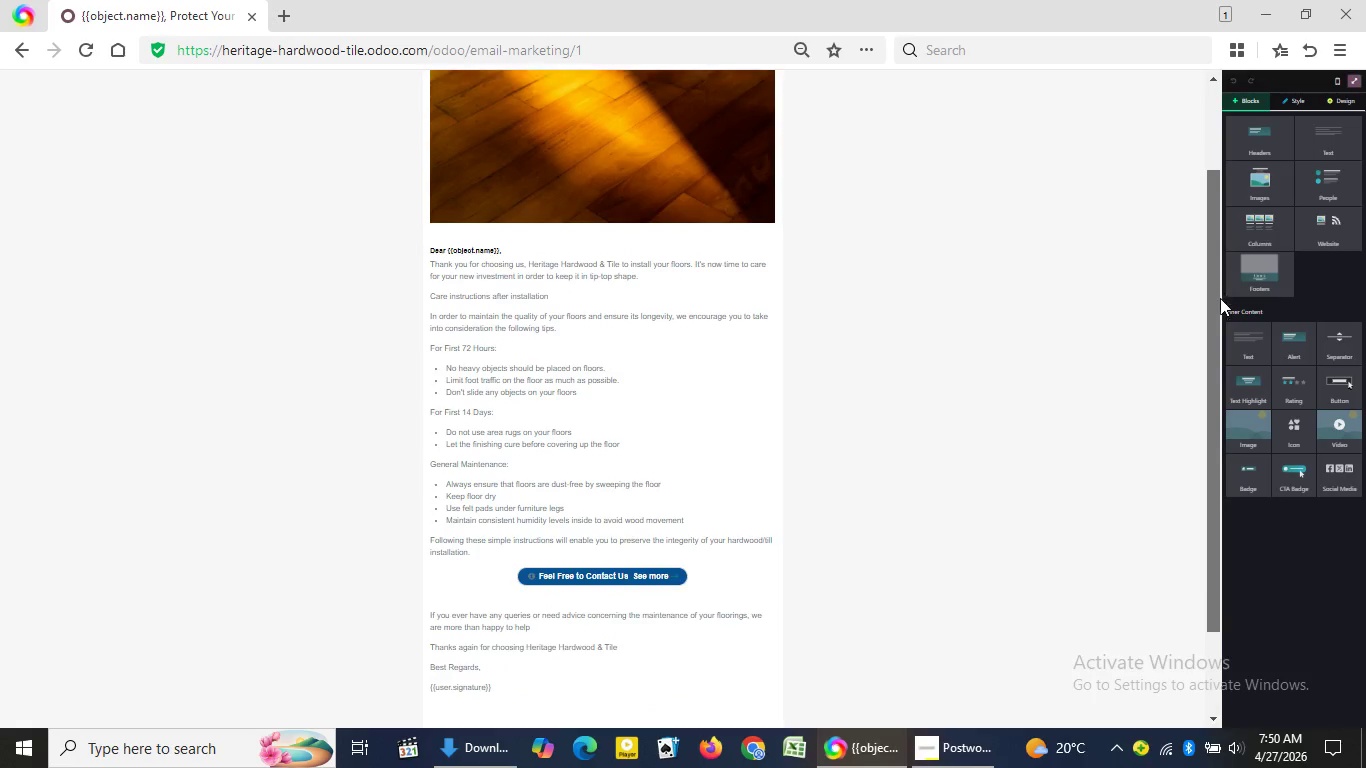 
left_click_drag(start_coordinate=[1214, 244], to_coordinate=[1223, 184])
 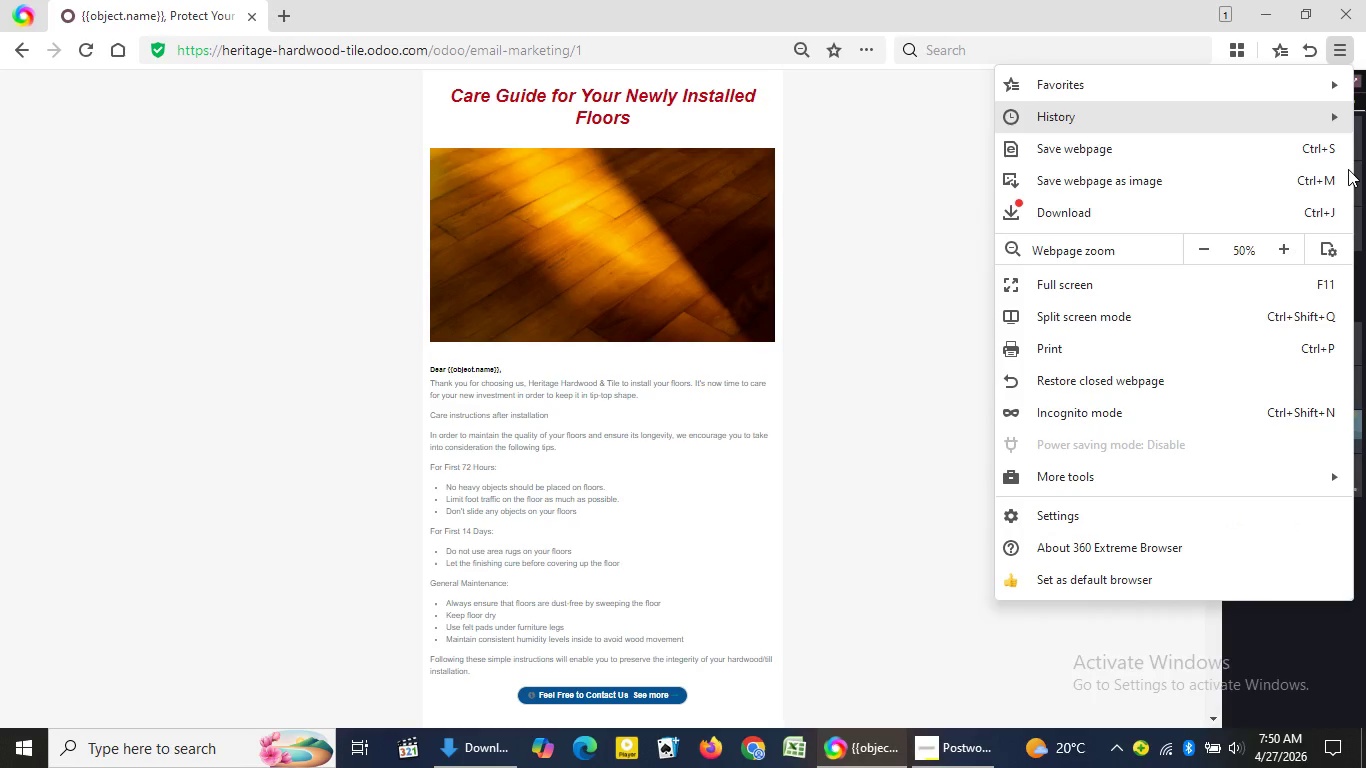 
left_click([1348, 46])
 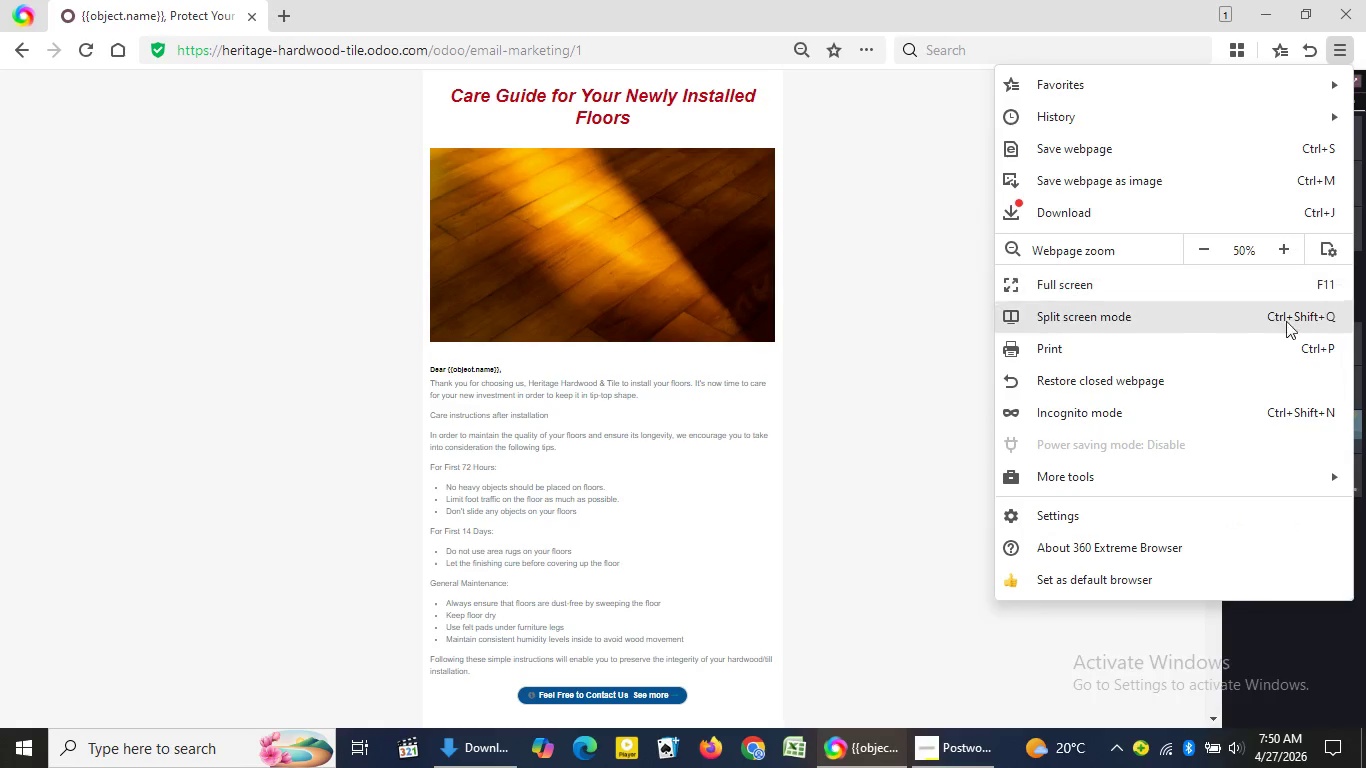 
wait(5.69)
 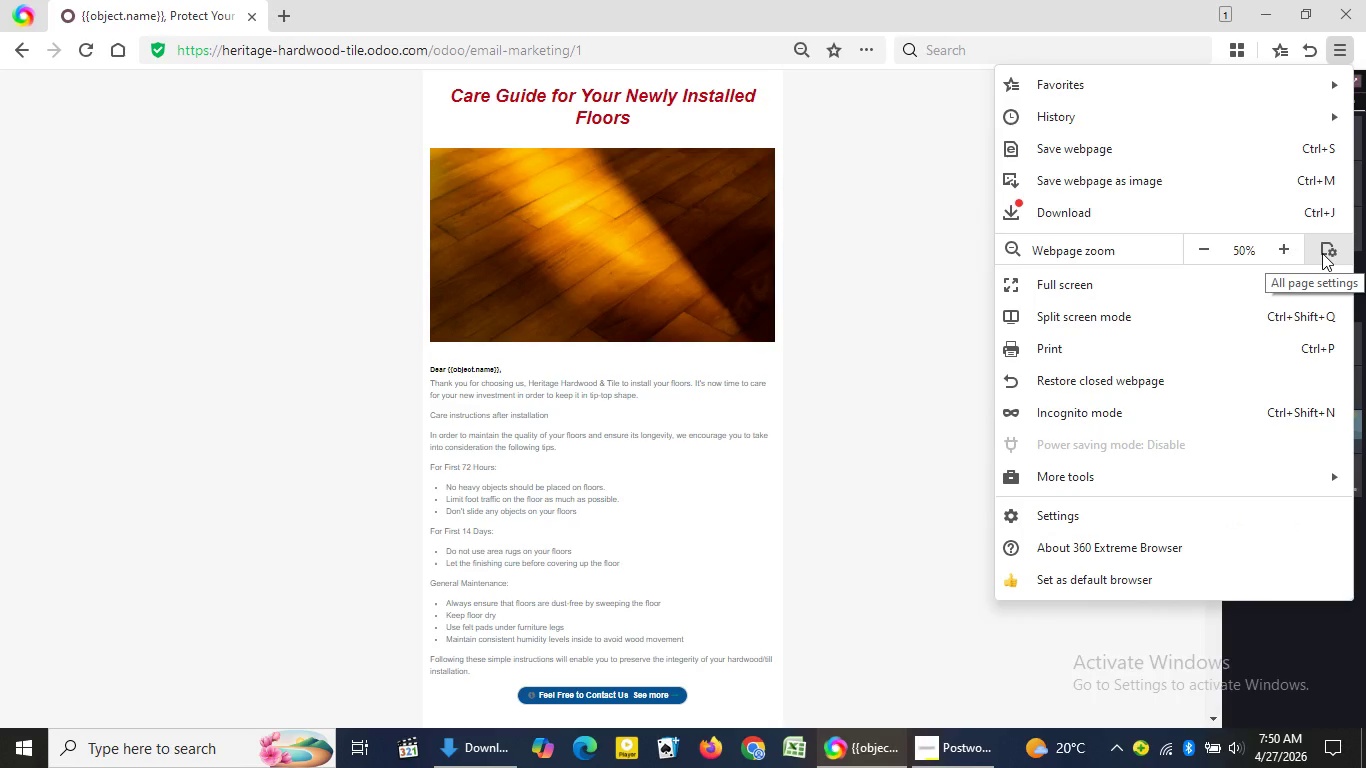 
left_click_drag(start_coordinate=[848, 444], to_coordinate=[848, 438])
 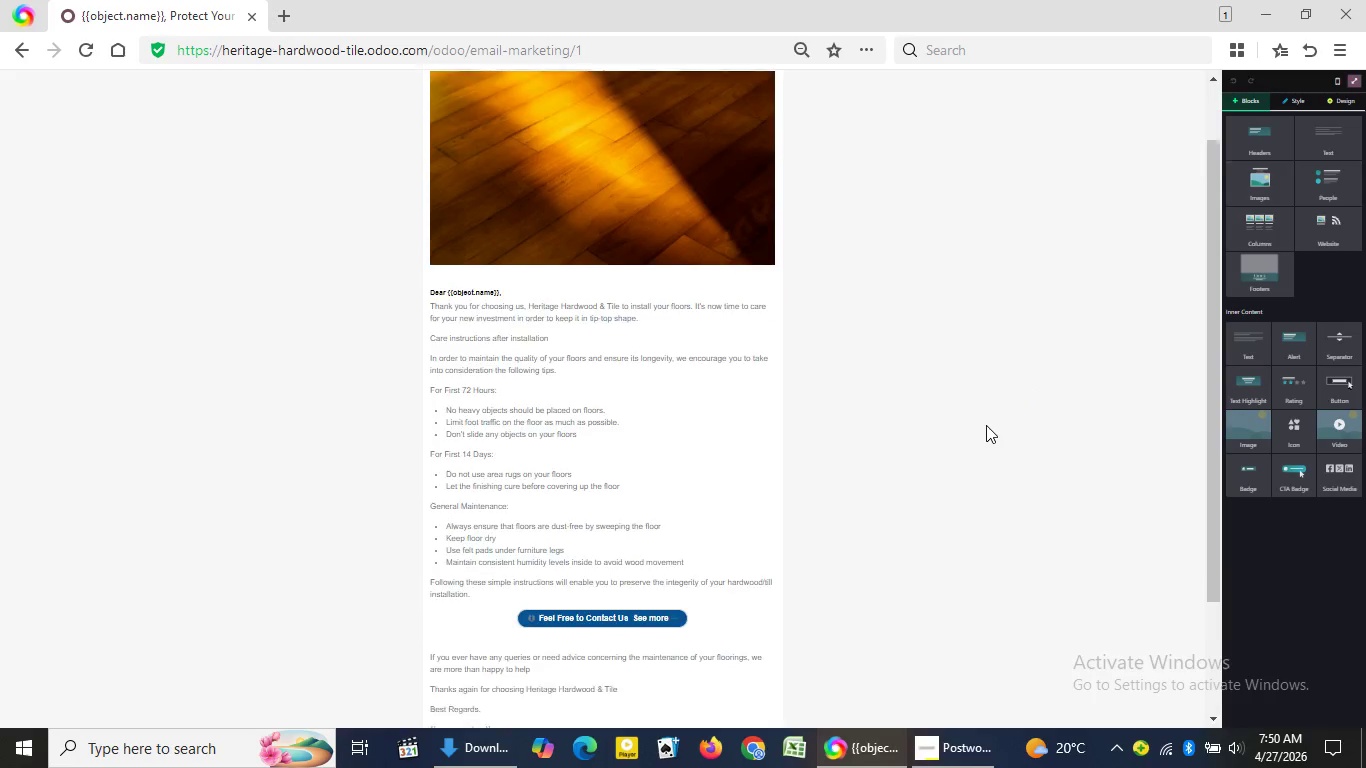 
scroll: coordinate [986, 425], scroll_direction: none, amount: 0.0
 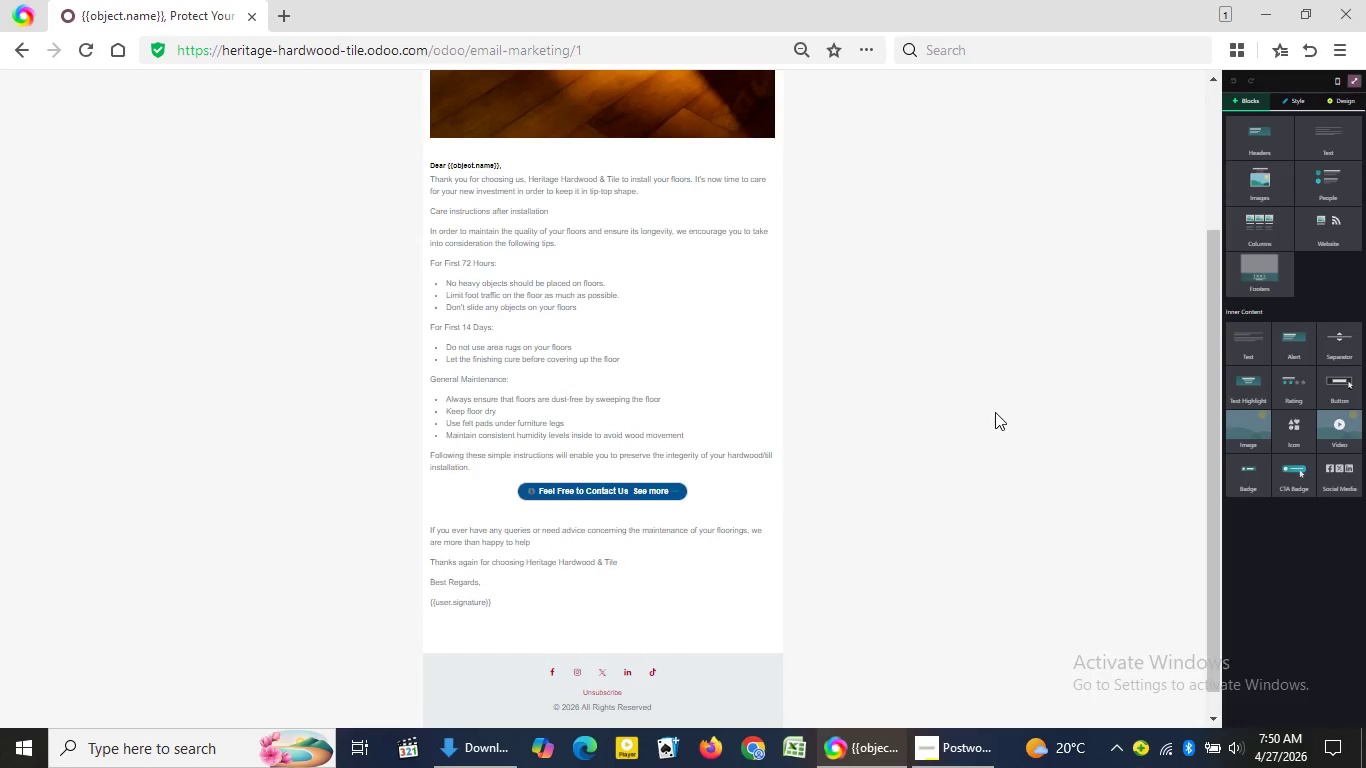 
scroll: coordinate [994, 415], scroll_direction: down, amount: 1.0
 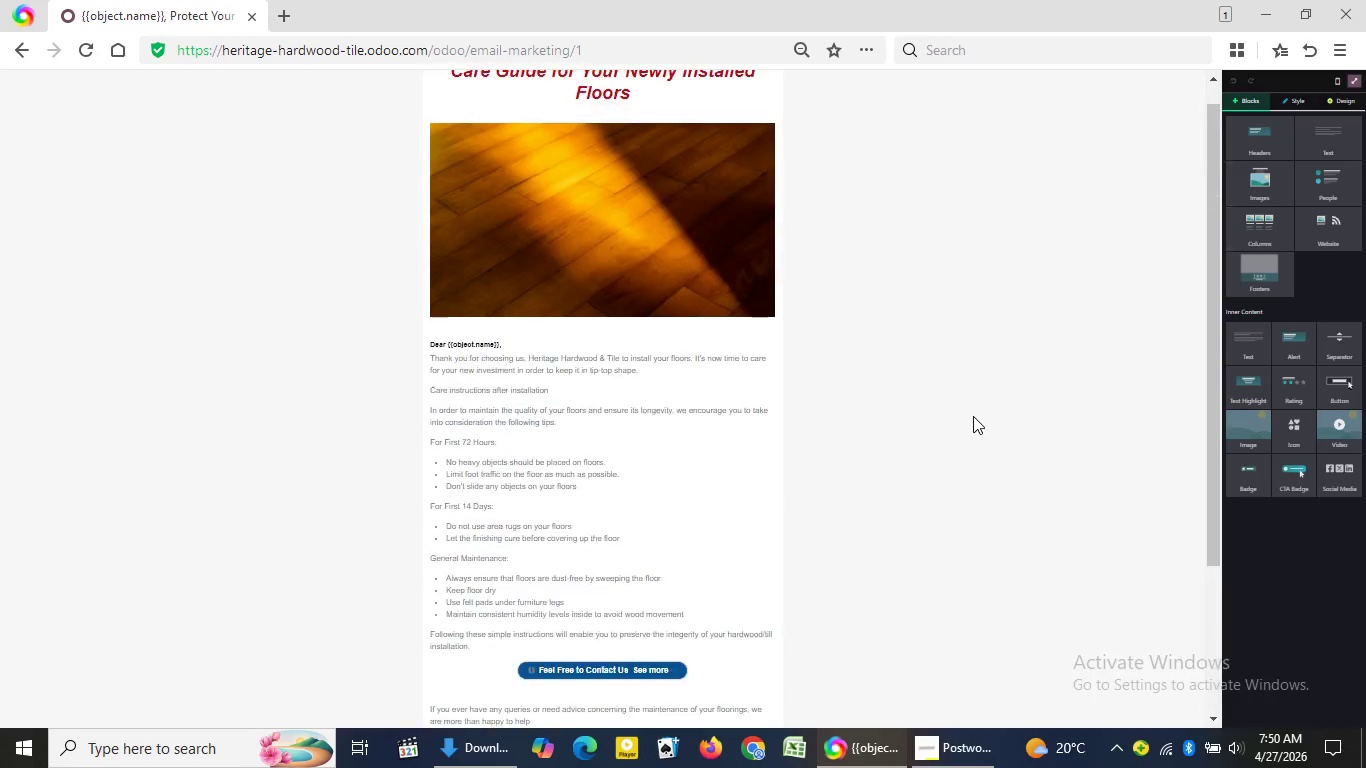 
scroll: coordinate [973, 416], scroll_direction: up, amount: 5.0
 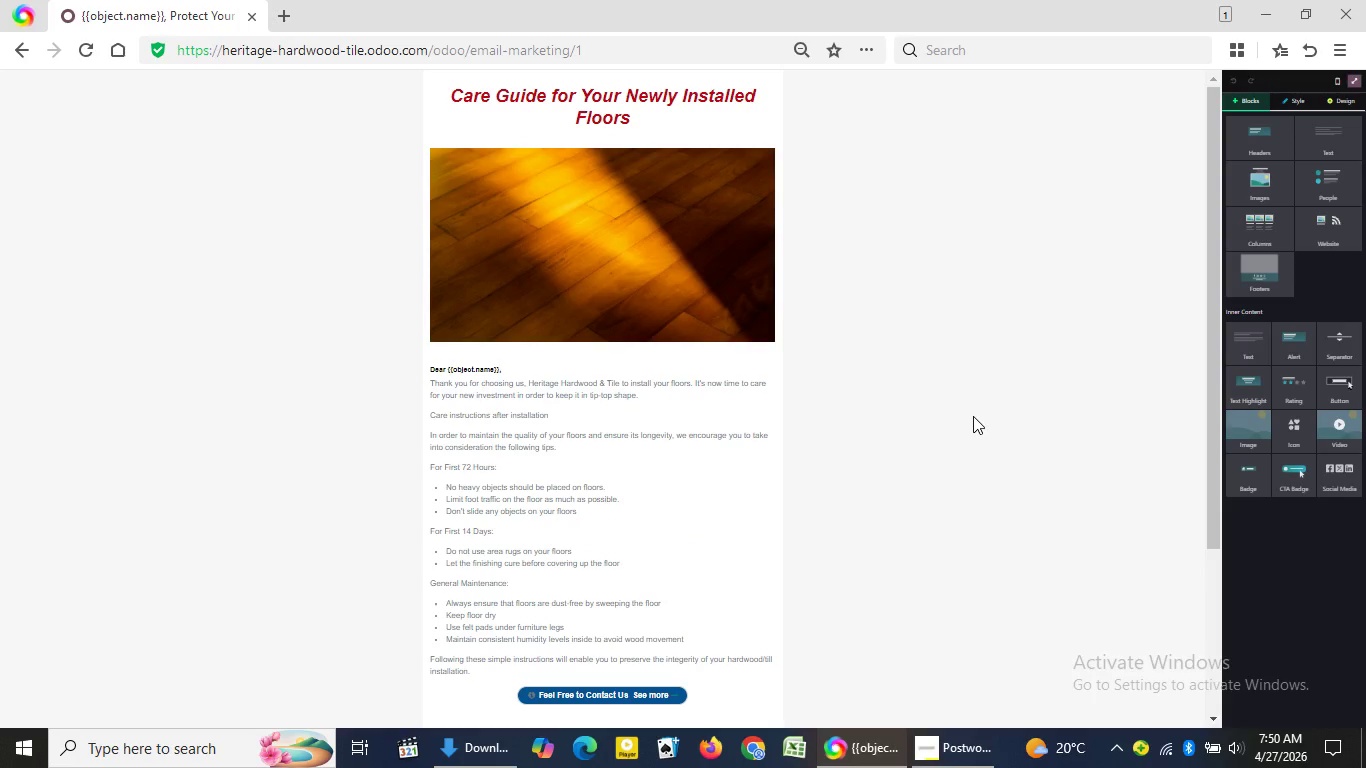 
wait(13.23)
 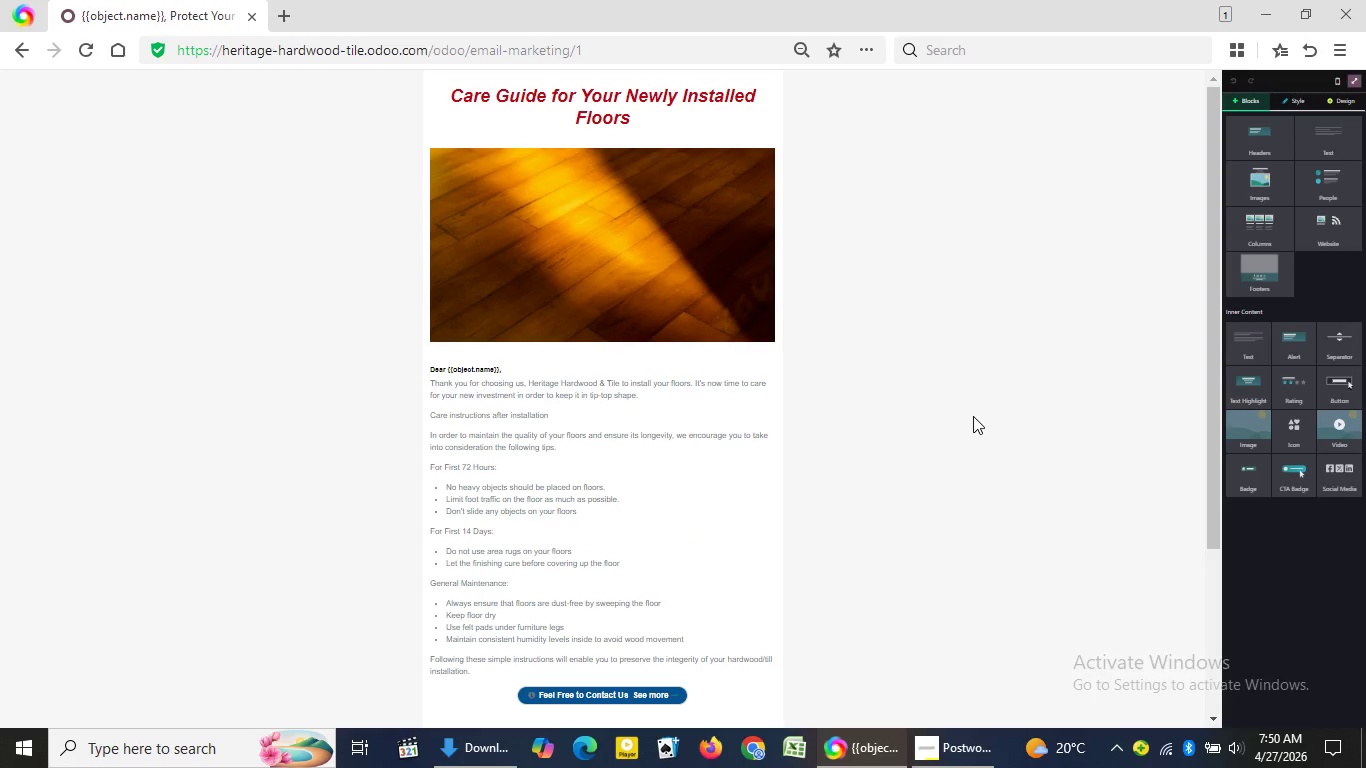 
scroll: coordinate [973, 416], scroll_direction: down, amount: 2.0